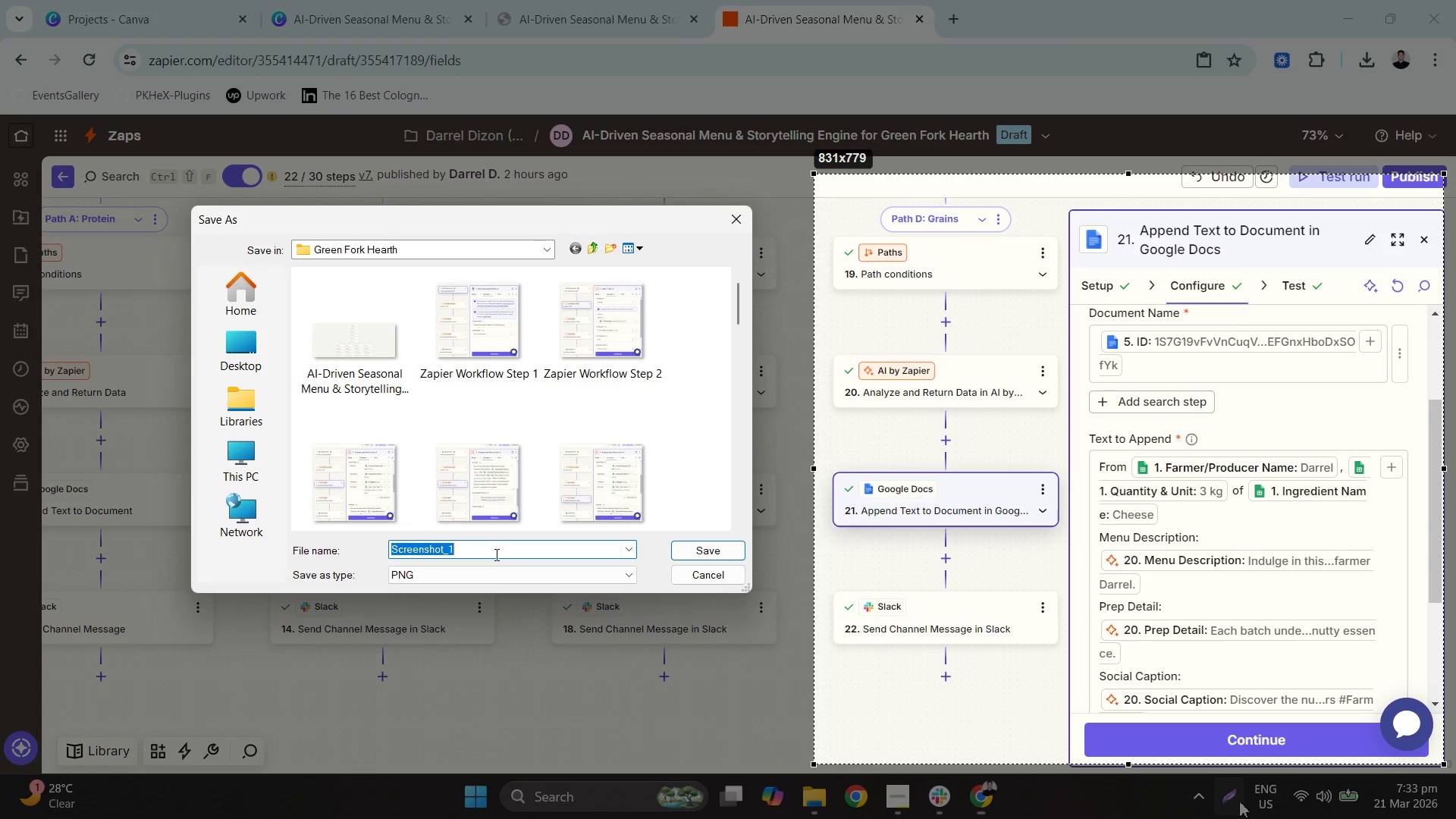 
scroll: coordinate [627, 468], scroll_direction: down, amount: 11.0
 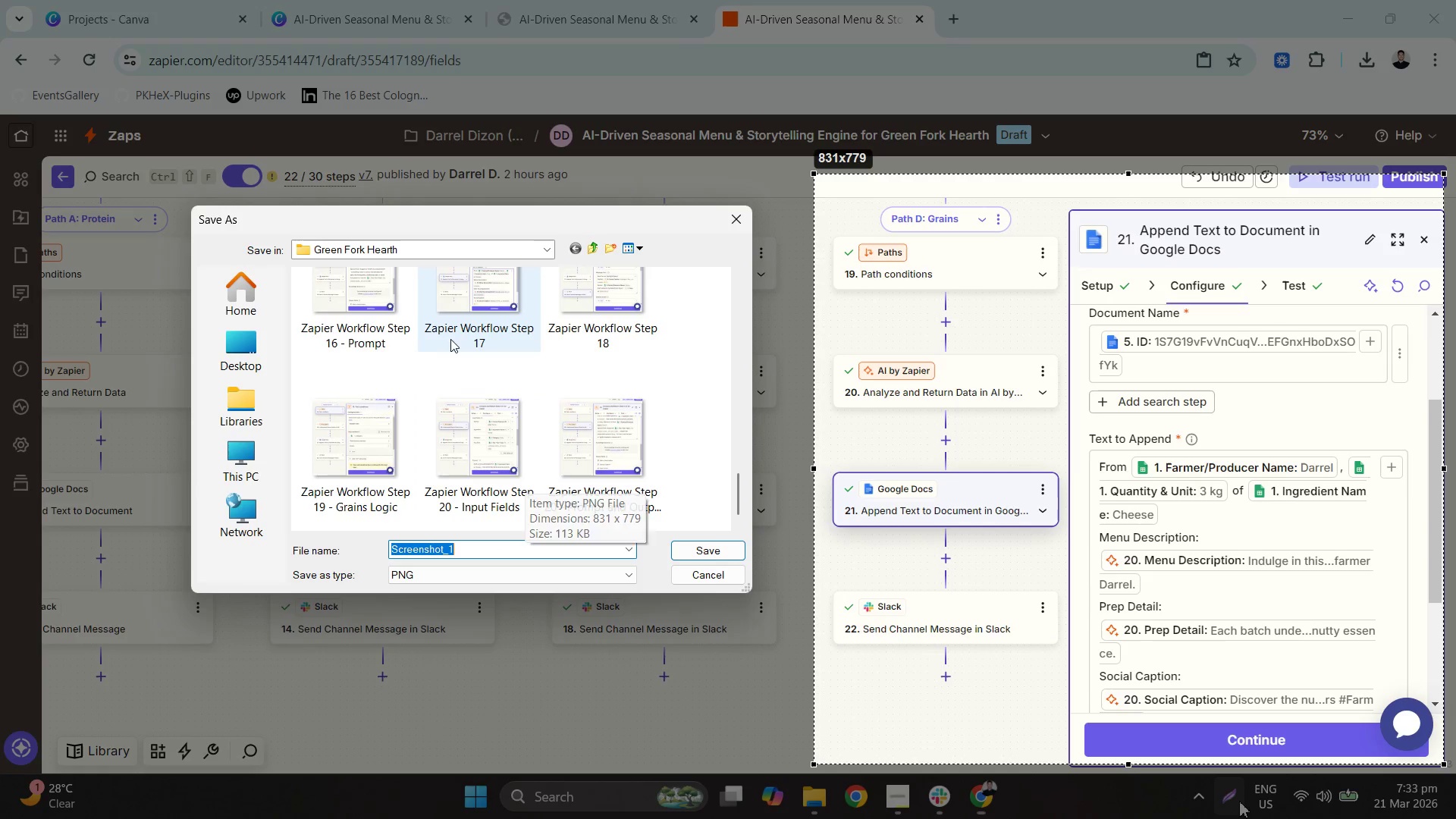 
left_click([463, 318])
 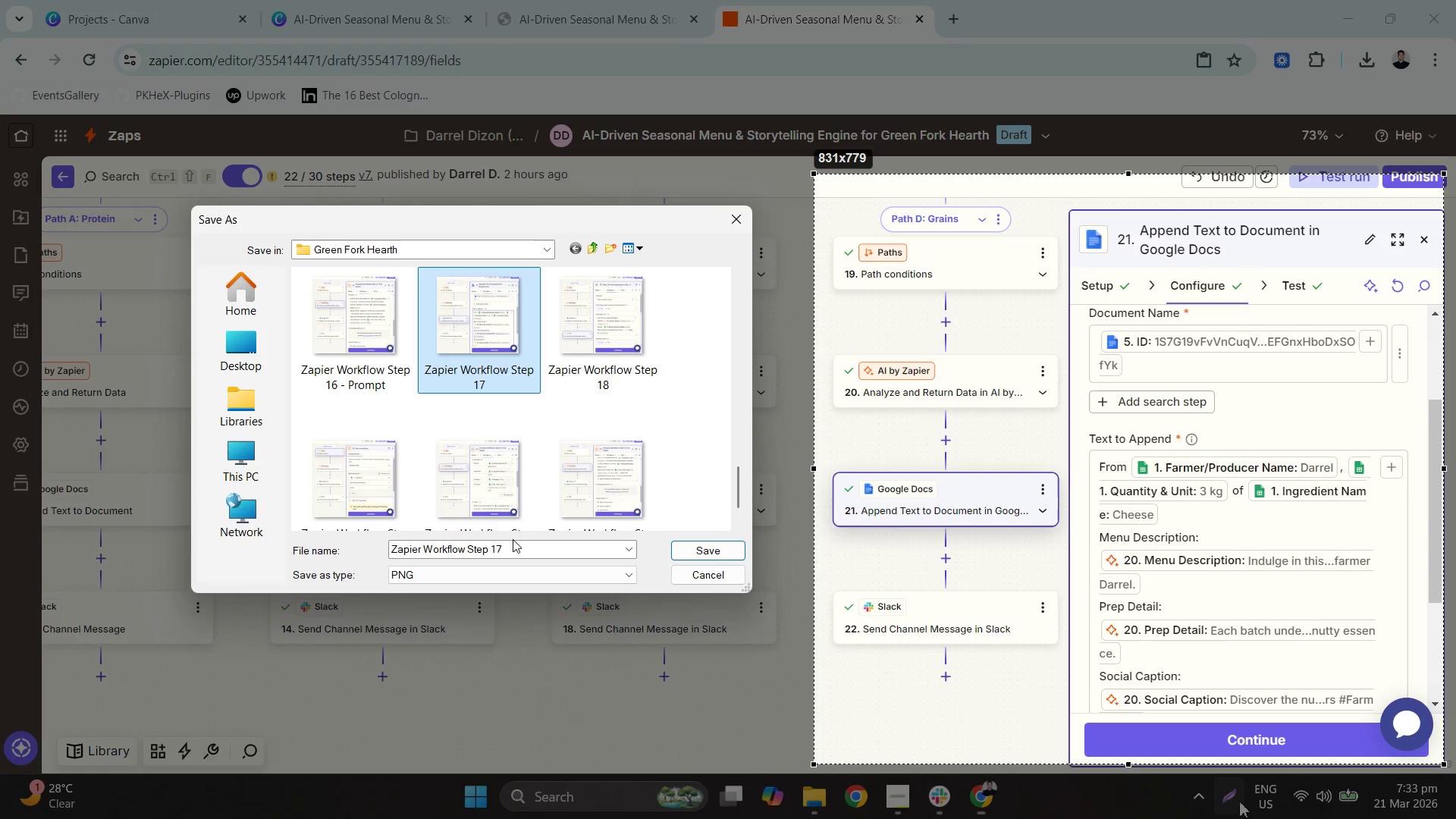 
left_click_drag(start_coordinate=[519, 548], to_coordinate=[513, 548])
 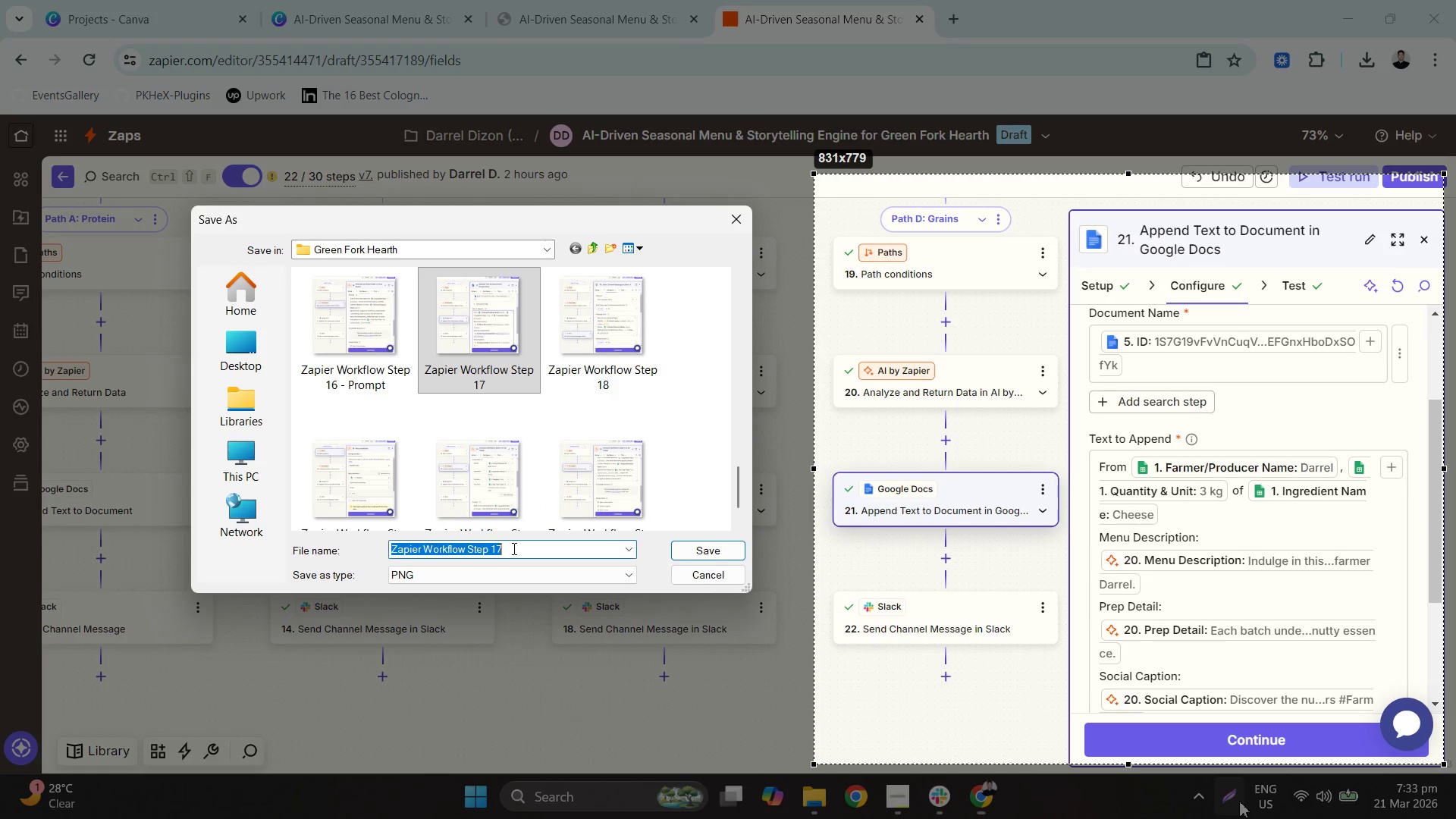 
double_click([513, 548])
 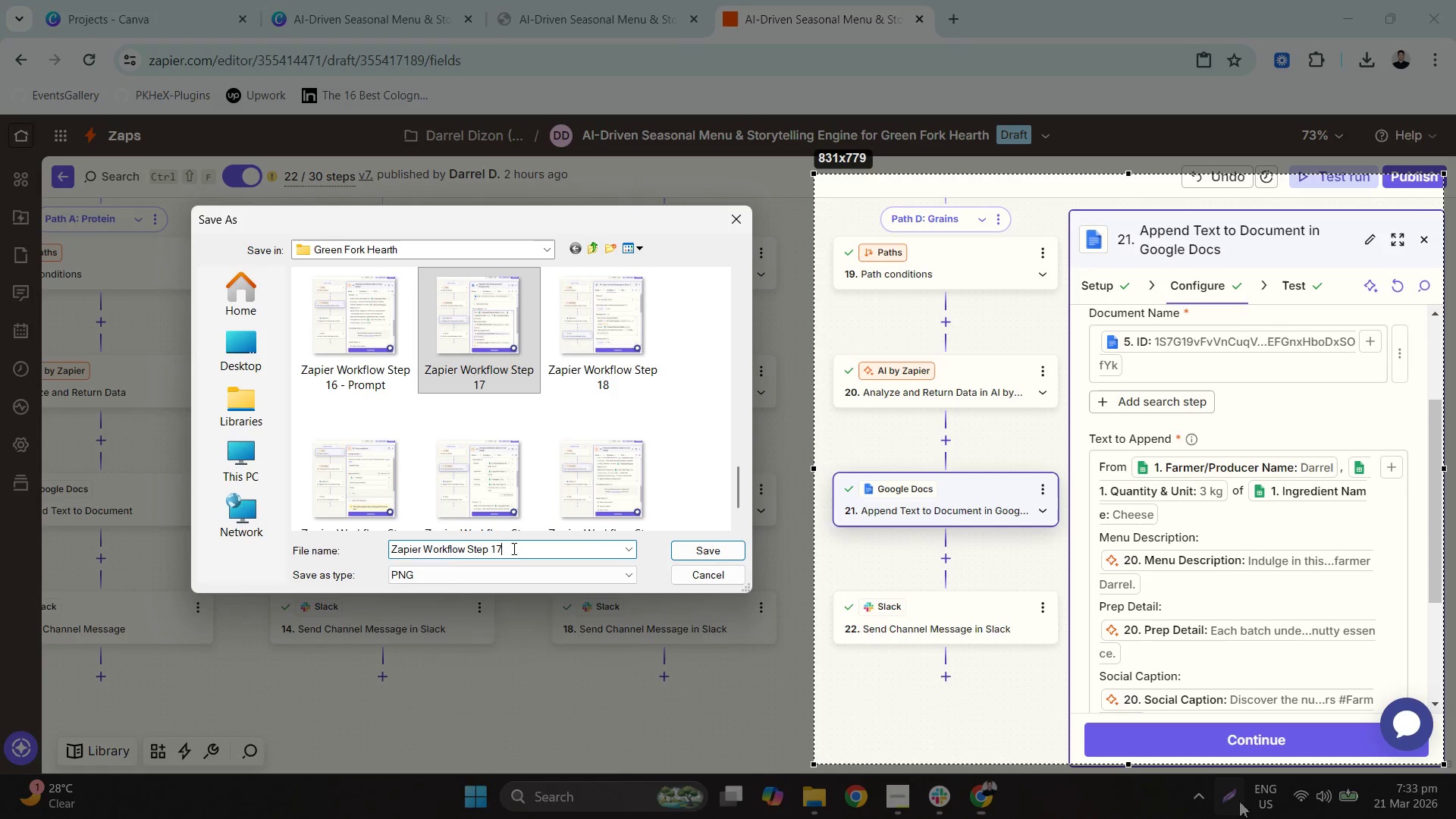 
key(Backspace)
 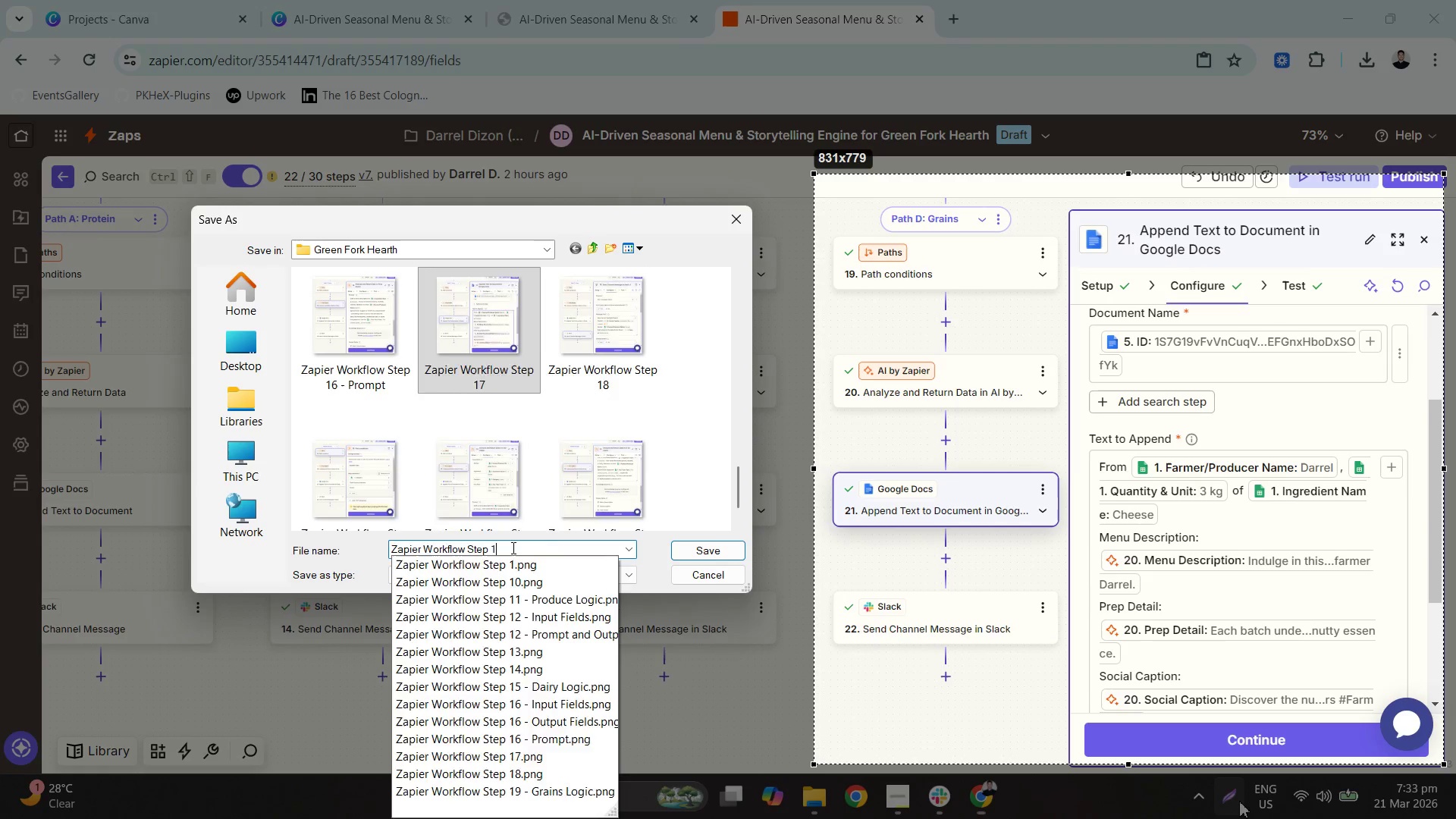 
key(Backspace)
 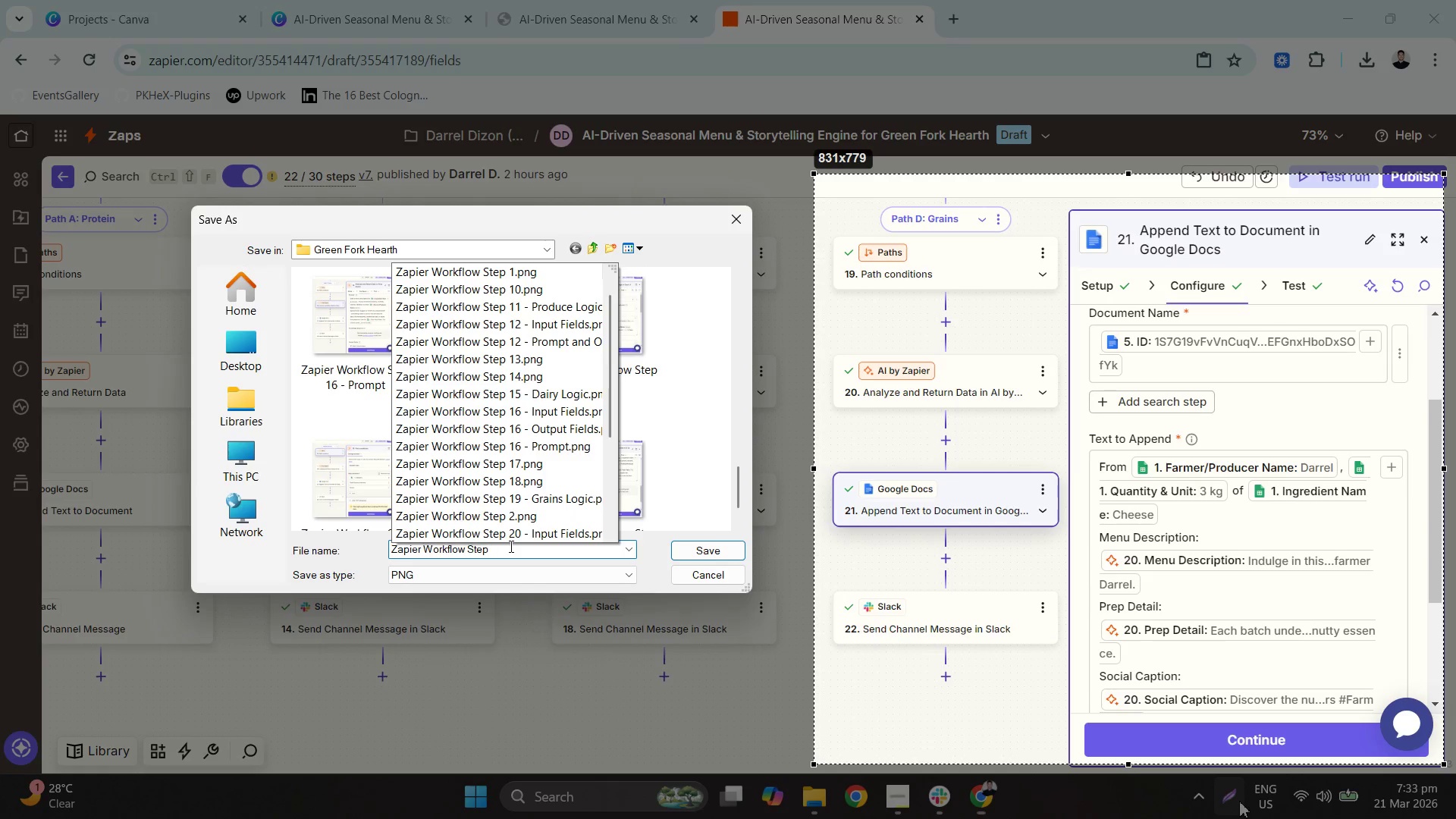 
key(Numpad2)
 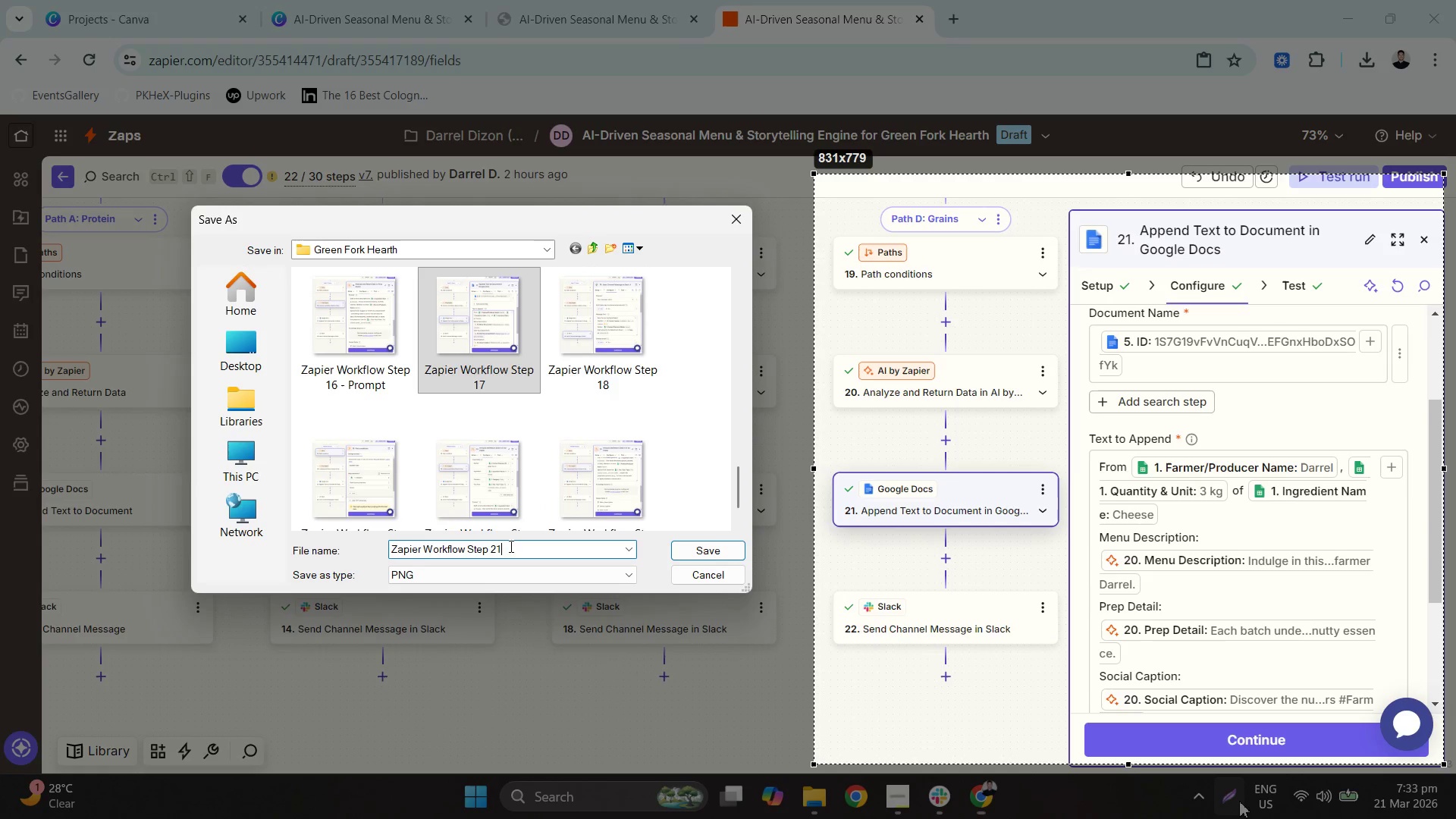 
key(Numpad1)
 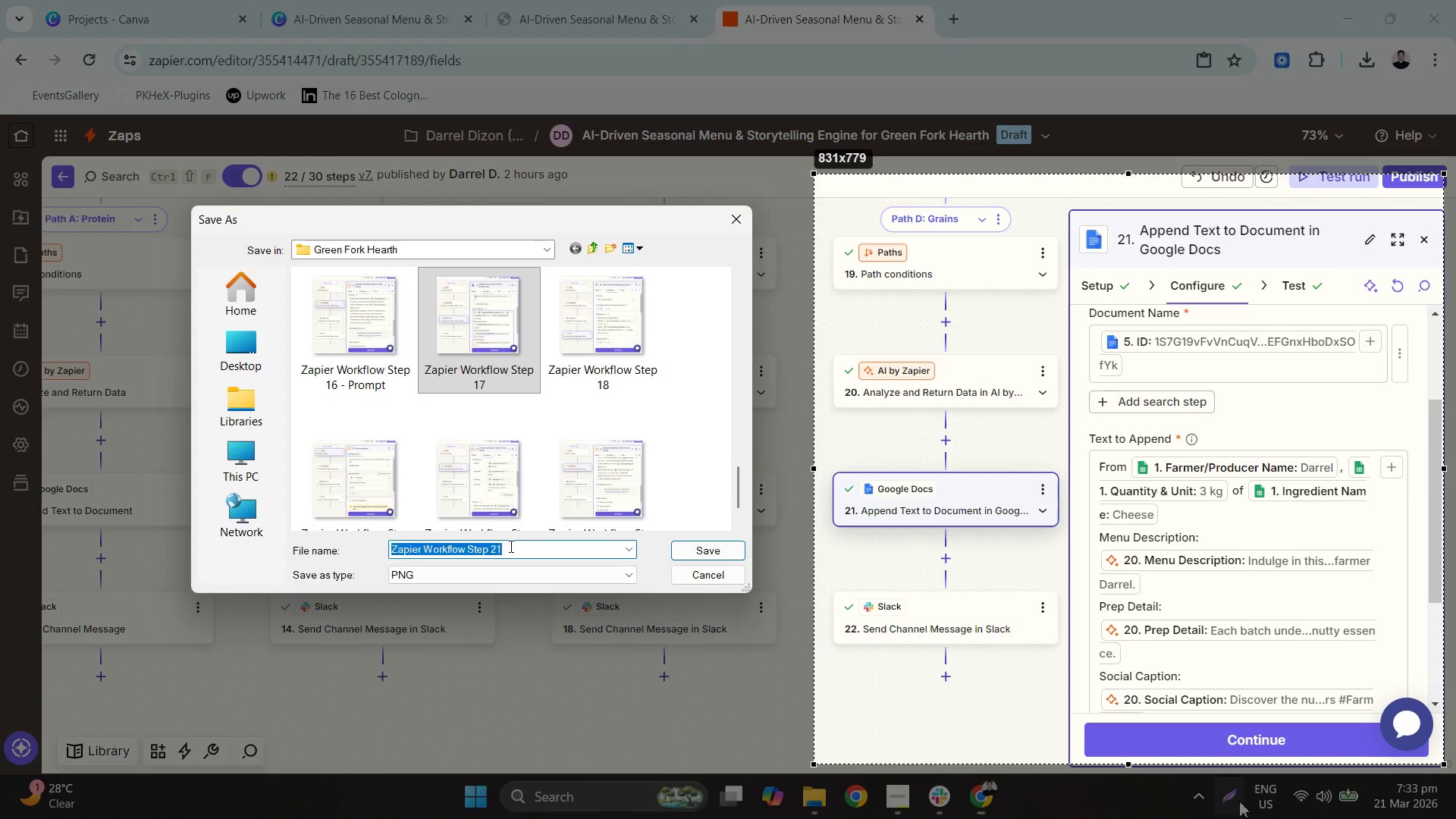 
key(NumpadEnter)
 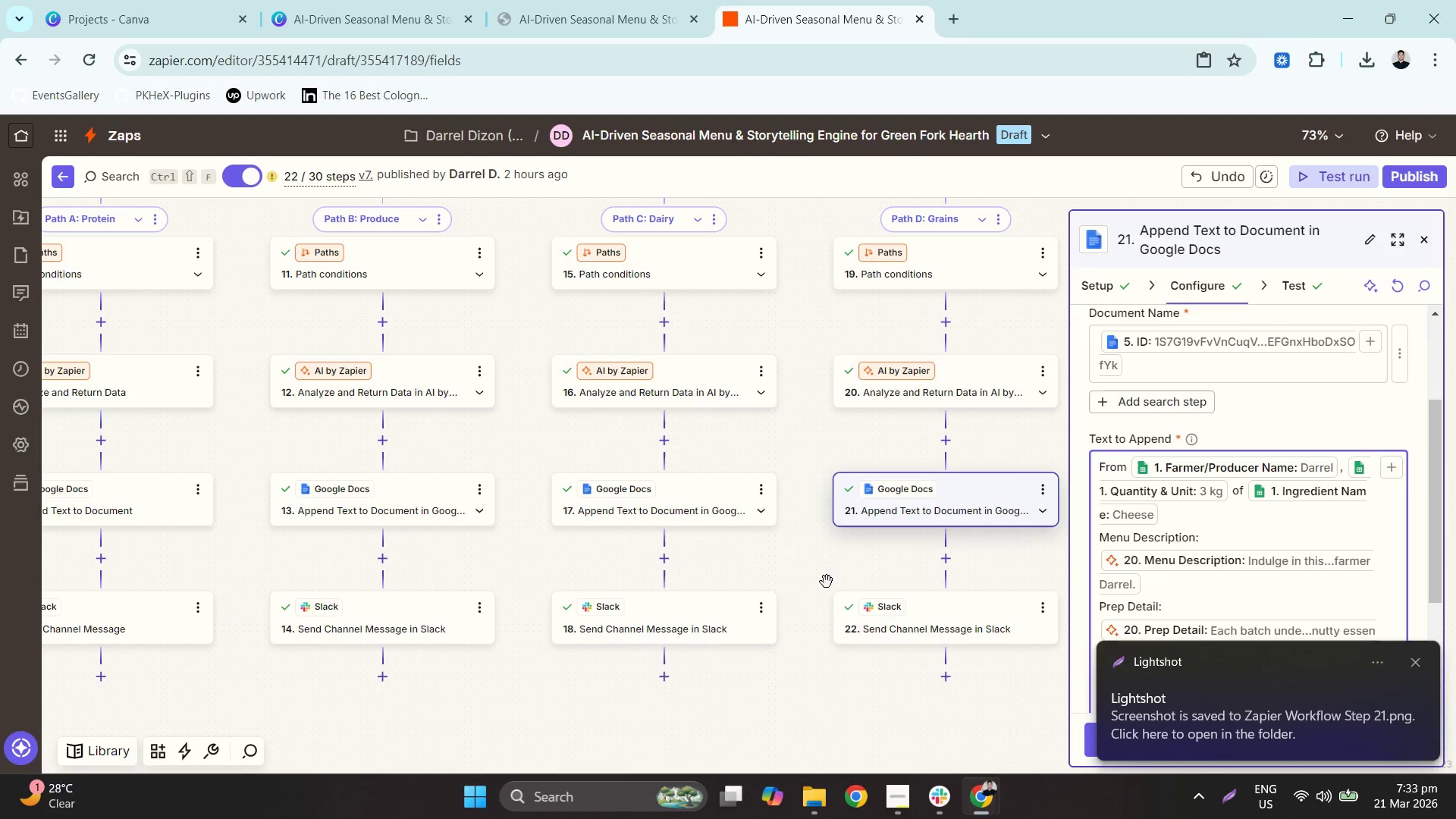 
left_click([918, 629])
 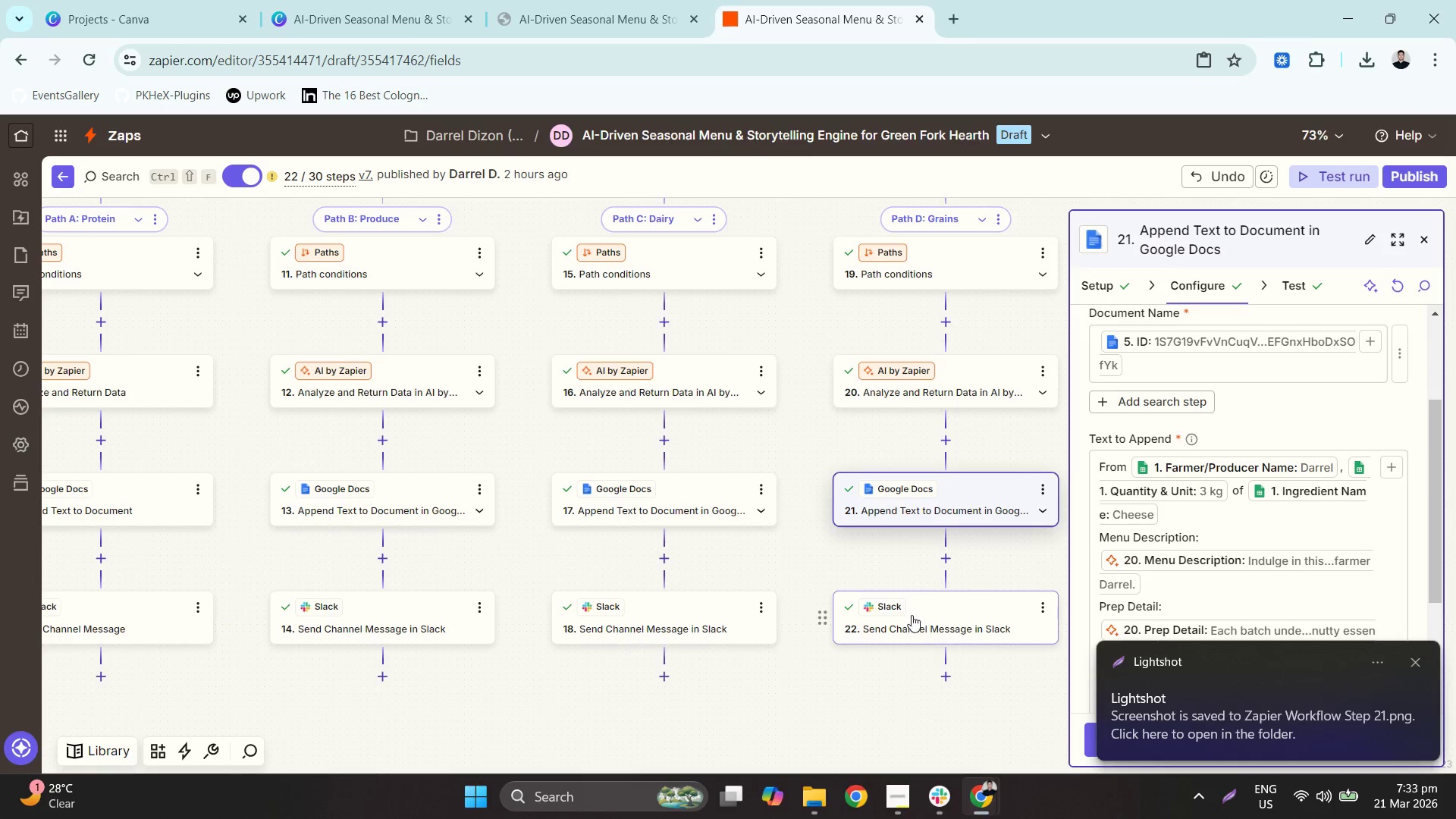 
left_click_drag(start_coordinate=[921, 596], to_coordinate=[966, 593])
 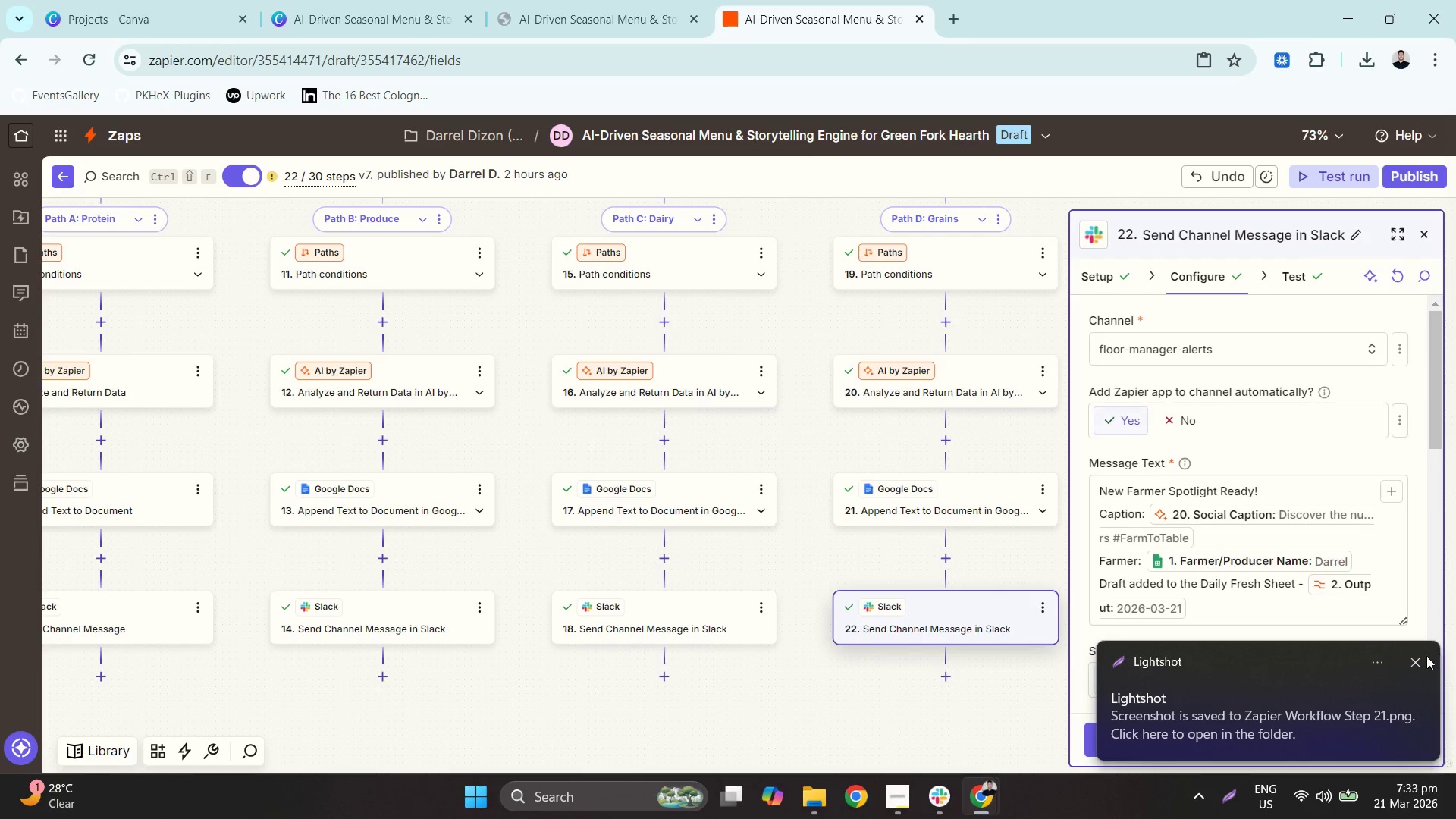 
left_click([1423, 658])
 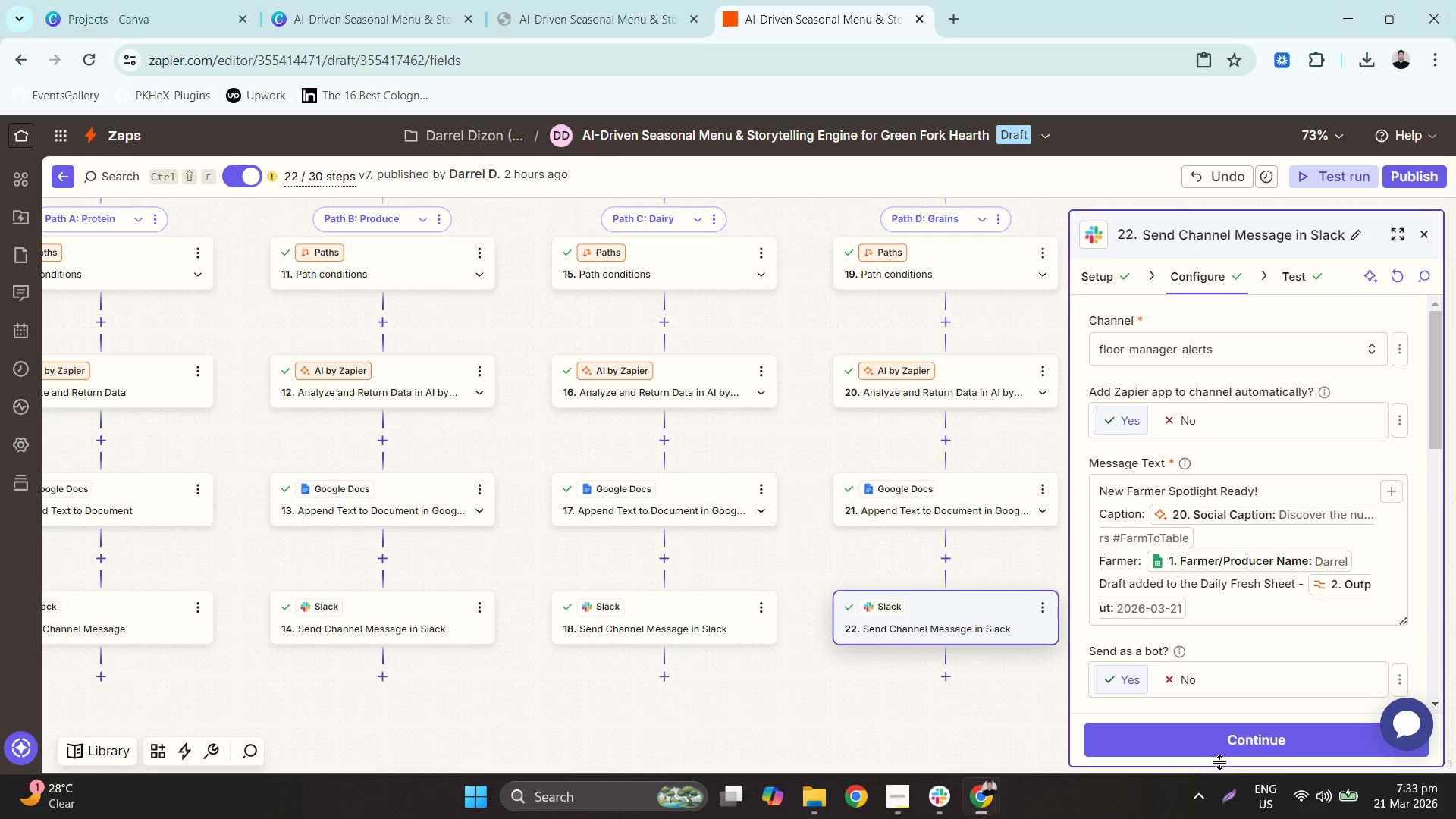 
left_click([1237, 795])
 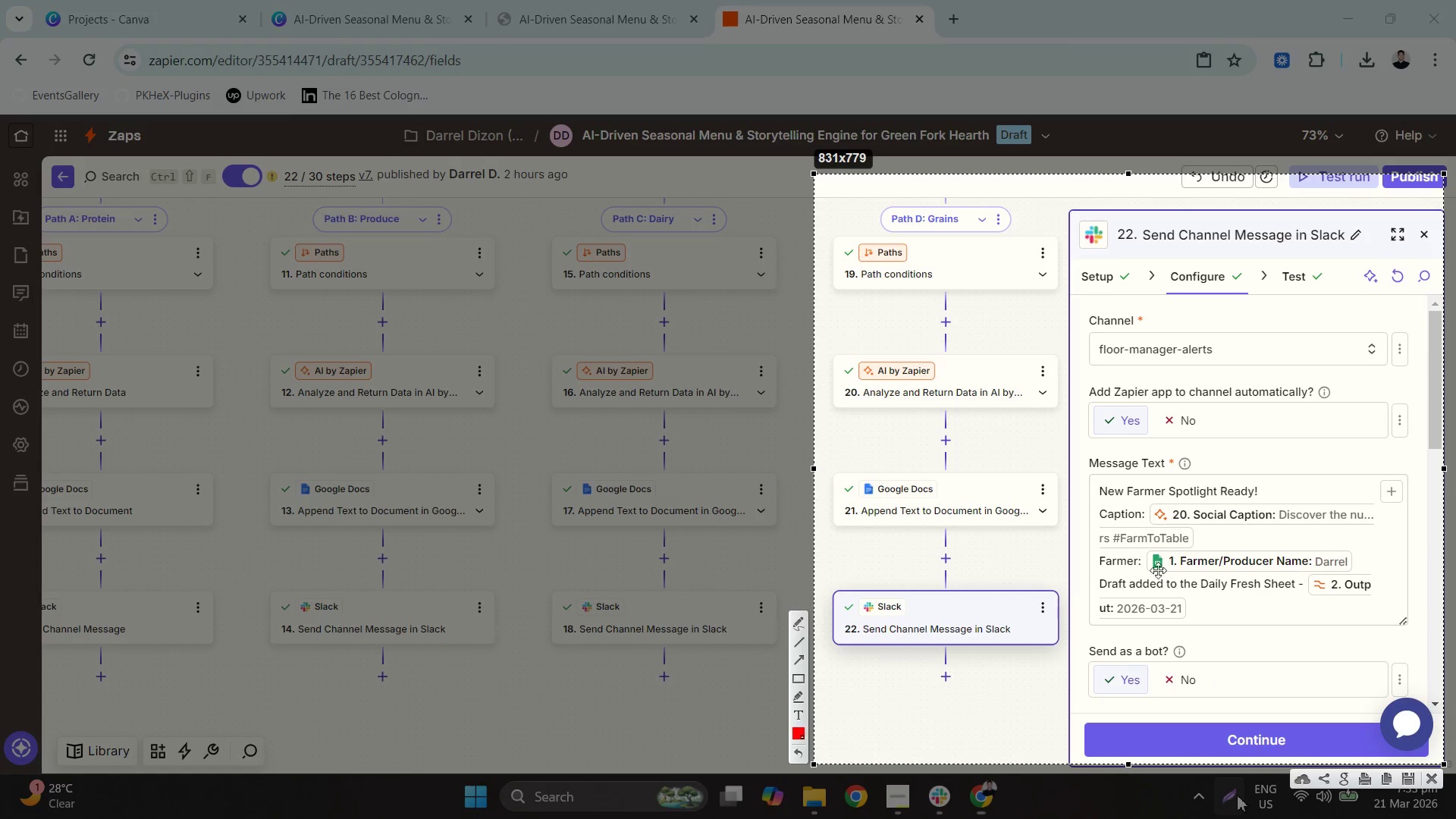 
right_click([1148, 531])
 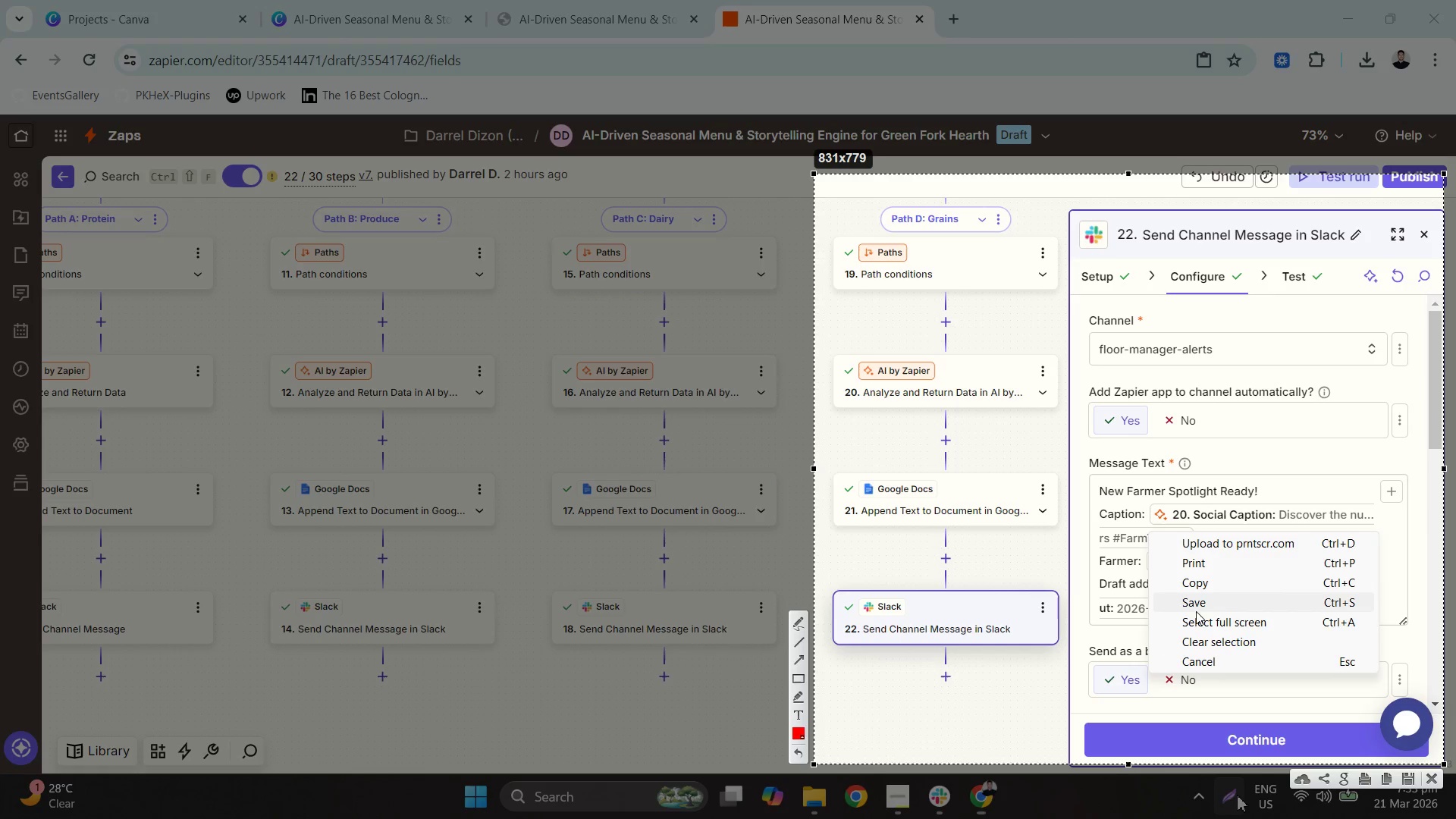 
left_click([1197, 604])
 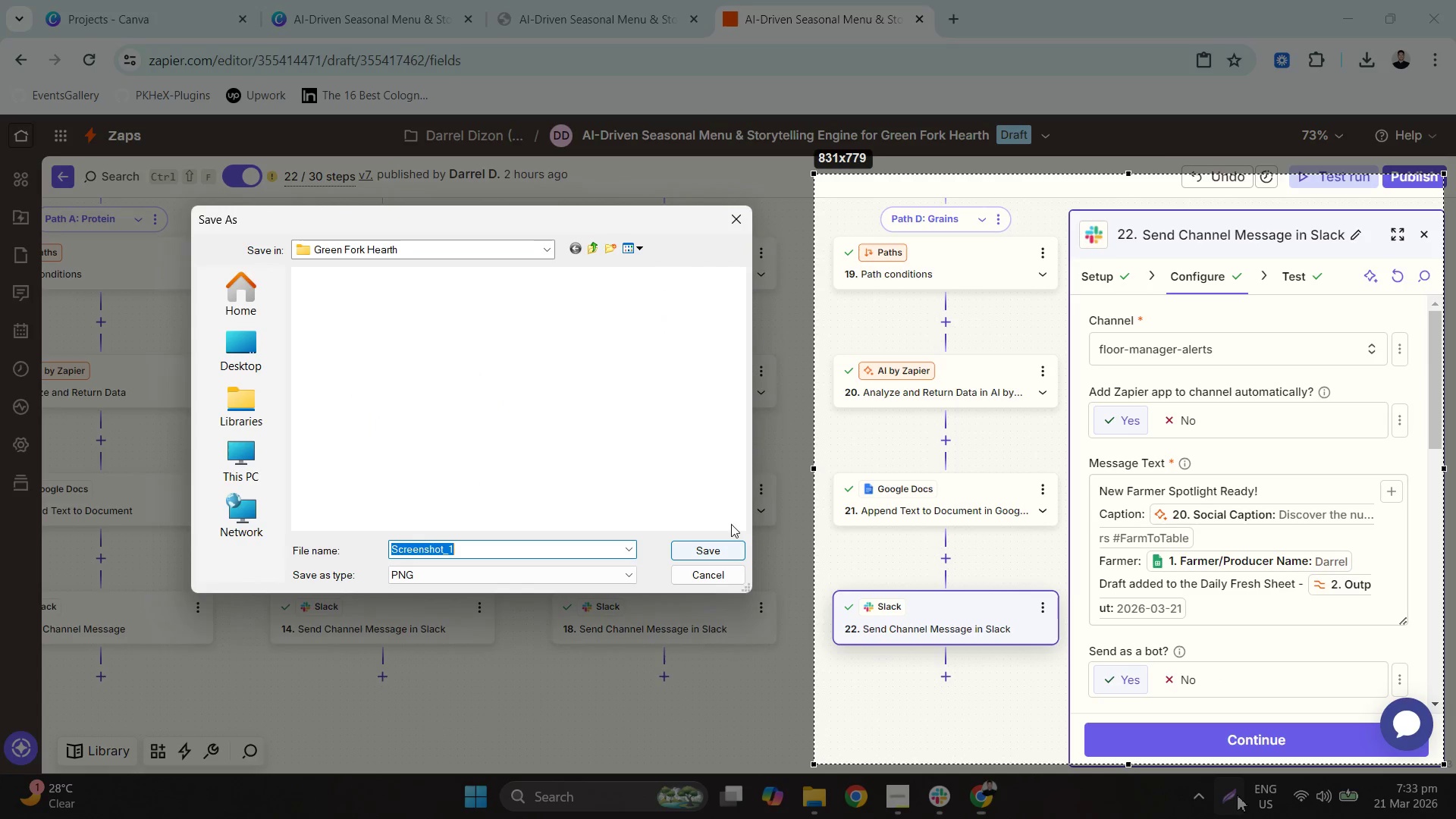 
scroll: coordinate [595, 477], scroll_direction: down, amount: 11.0
 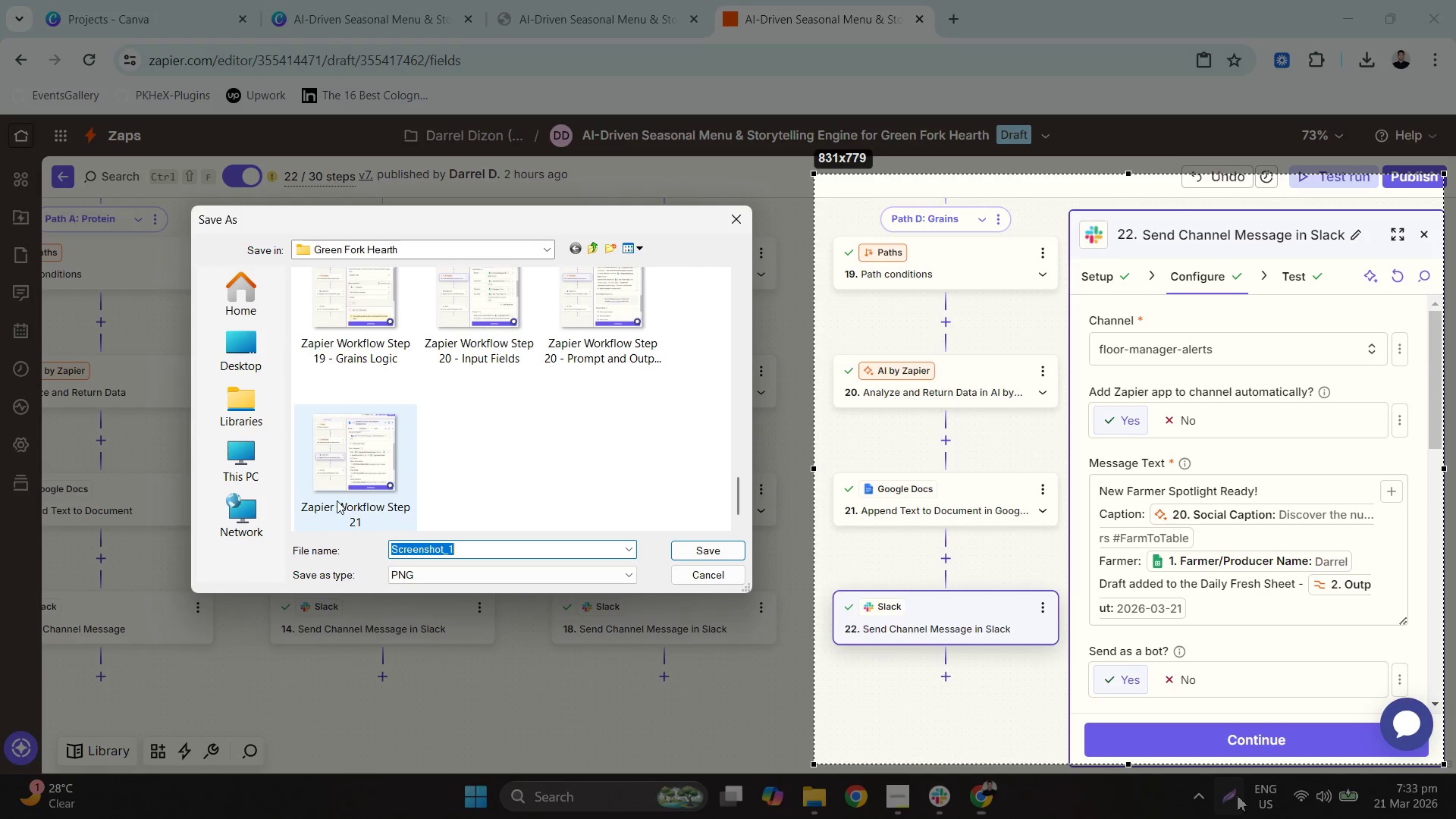 
left_click([337, 500])
 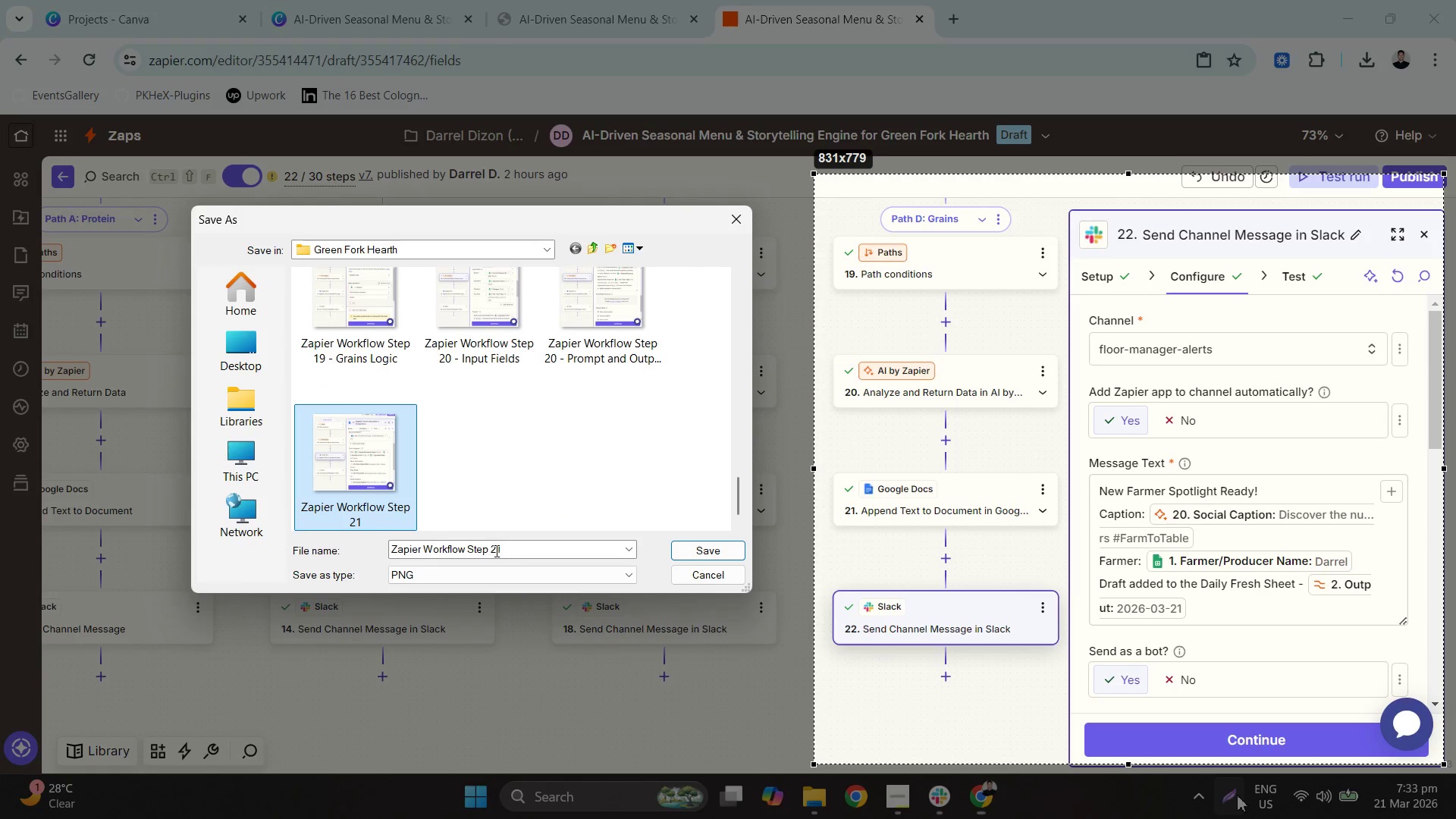 
left_click([526, 557])
 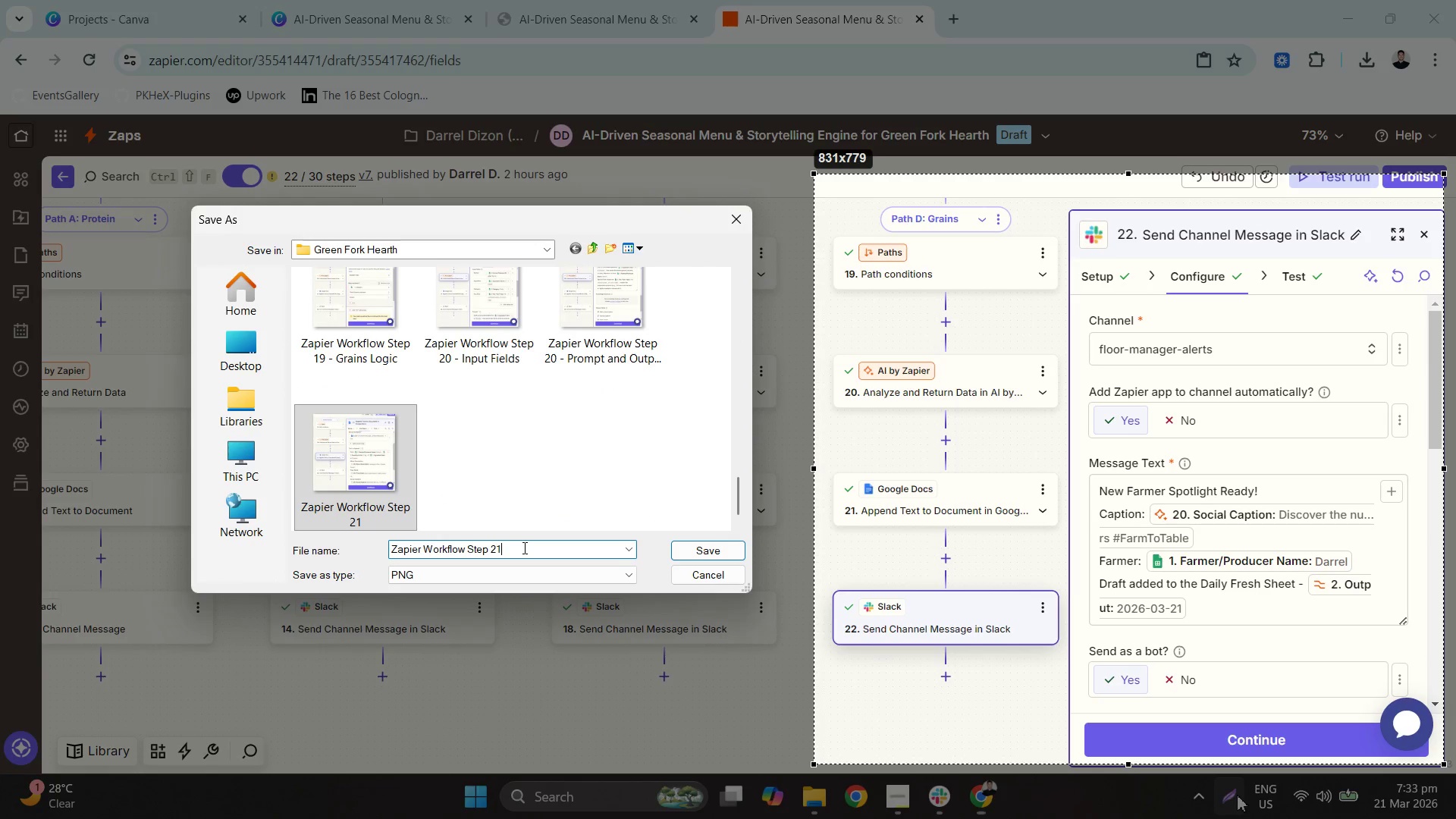 
key(Backspace)
 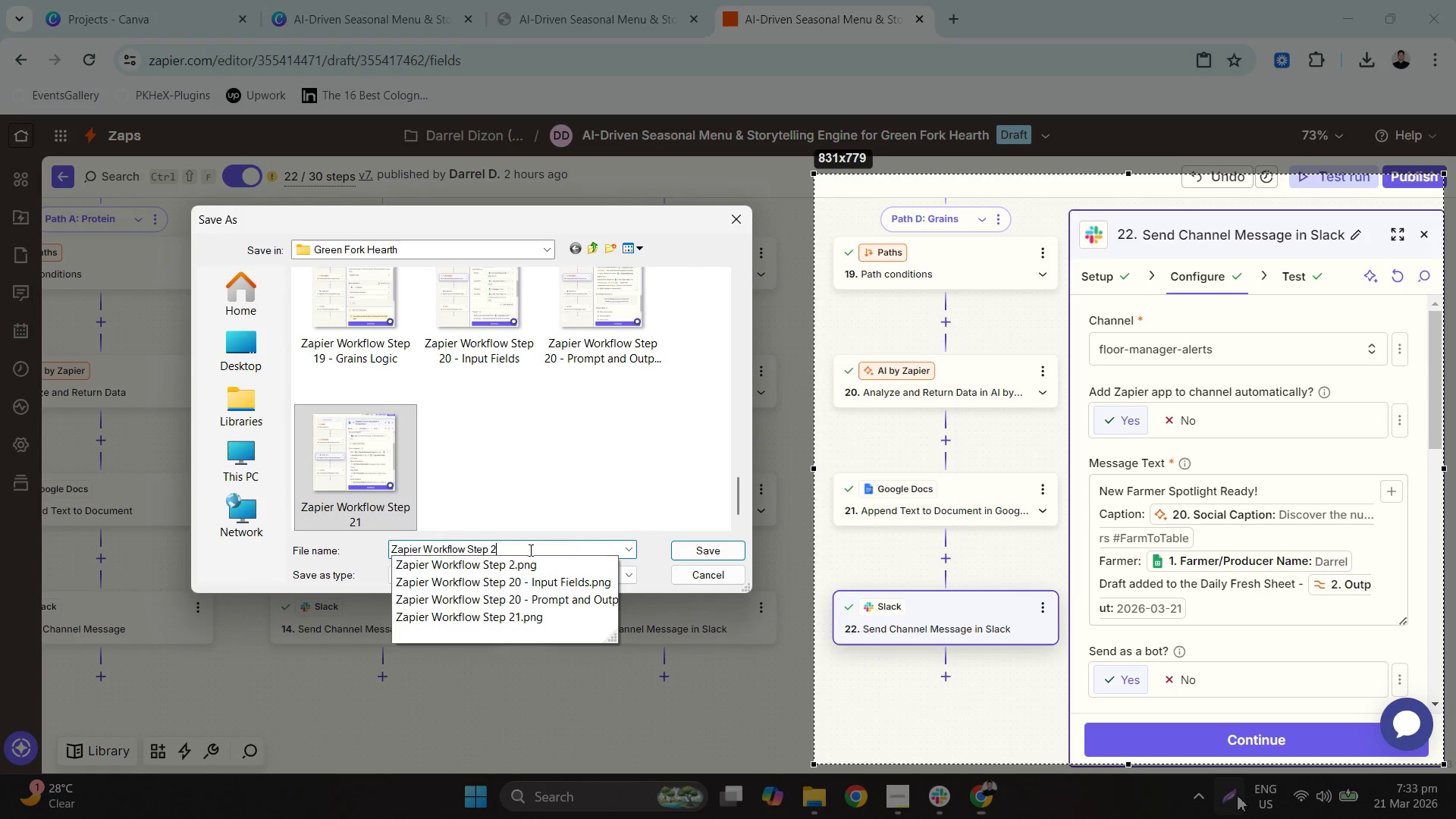 
key(Numpad2)
 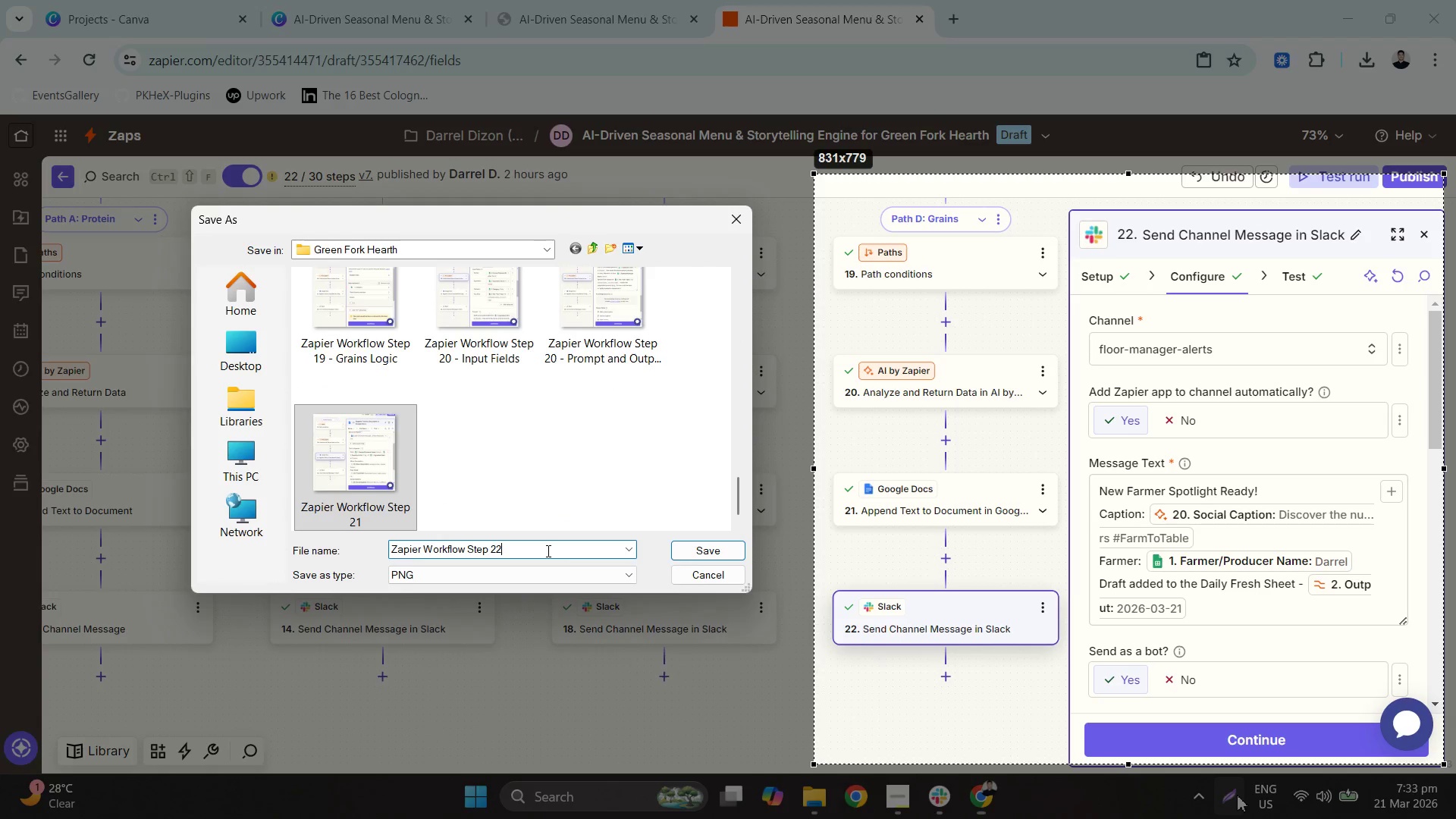 
key(NumpadEnter)
 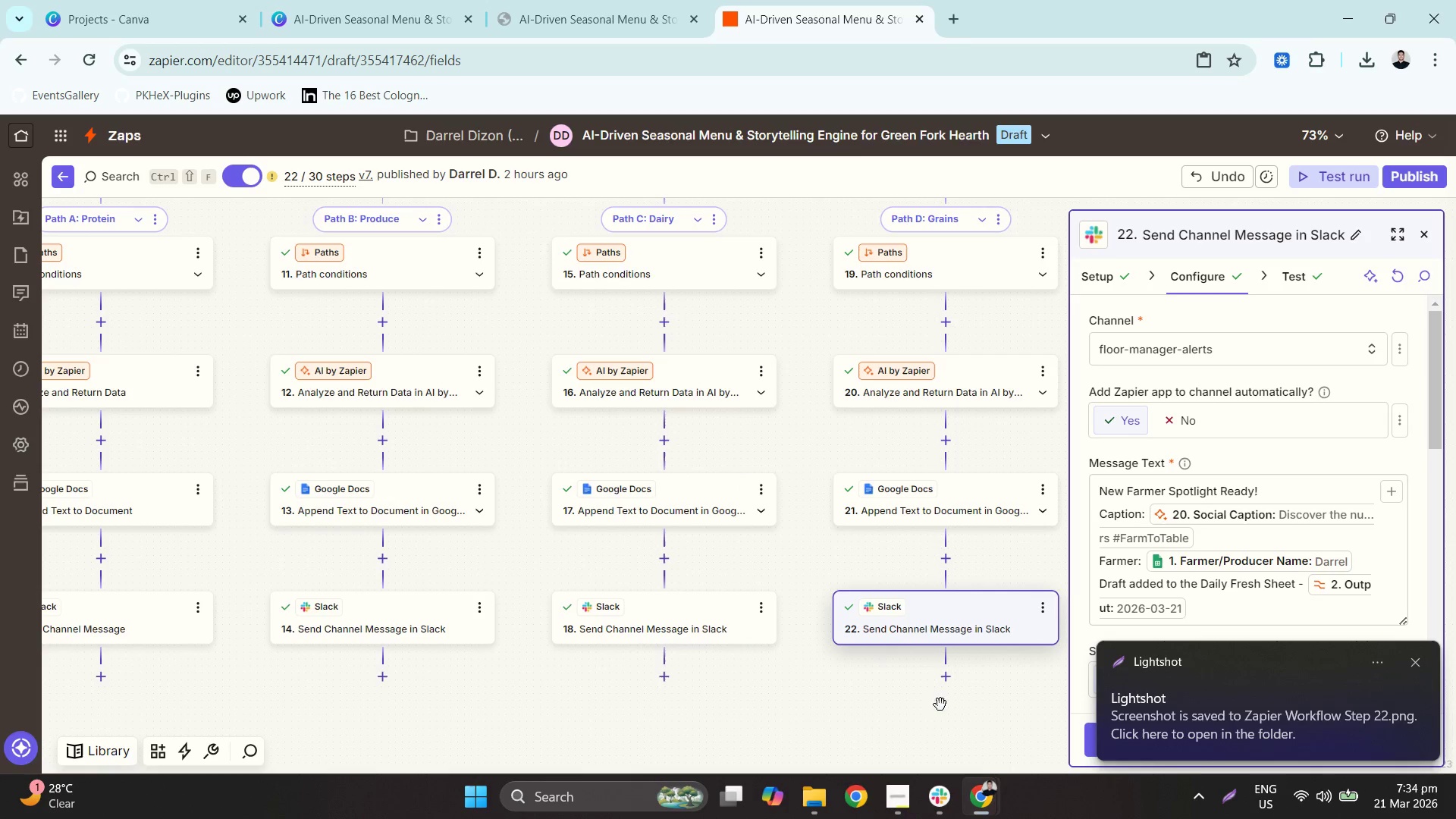 
left_click([890, 804])